 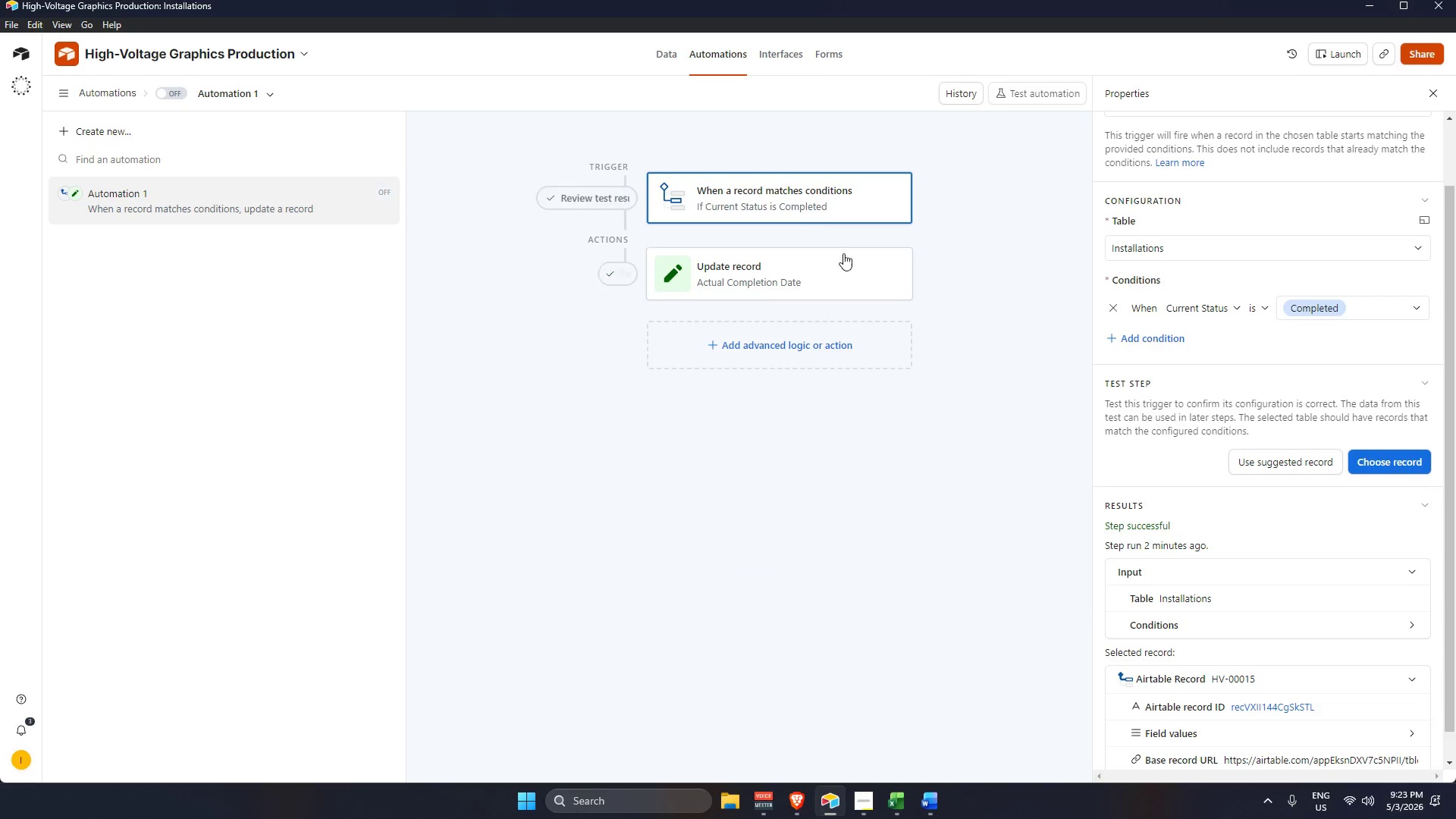 
scroll: coordinate [1305, 594], scroll_direction: down, amount: 7.0
 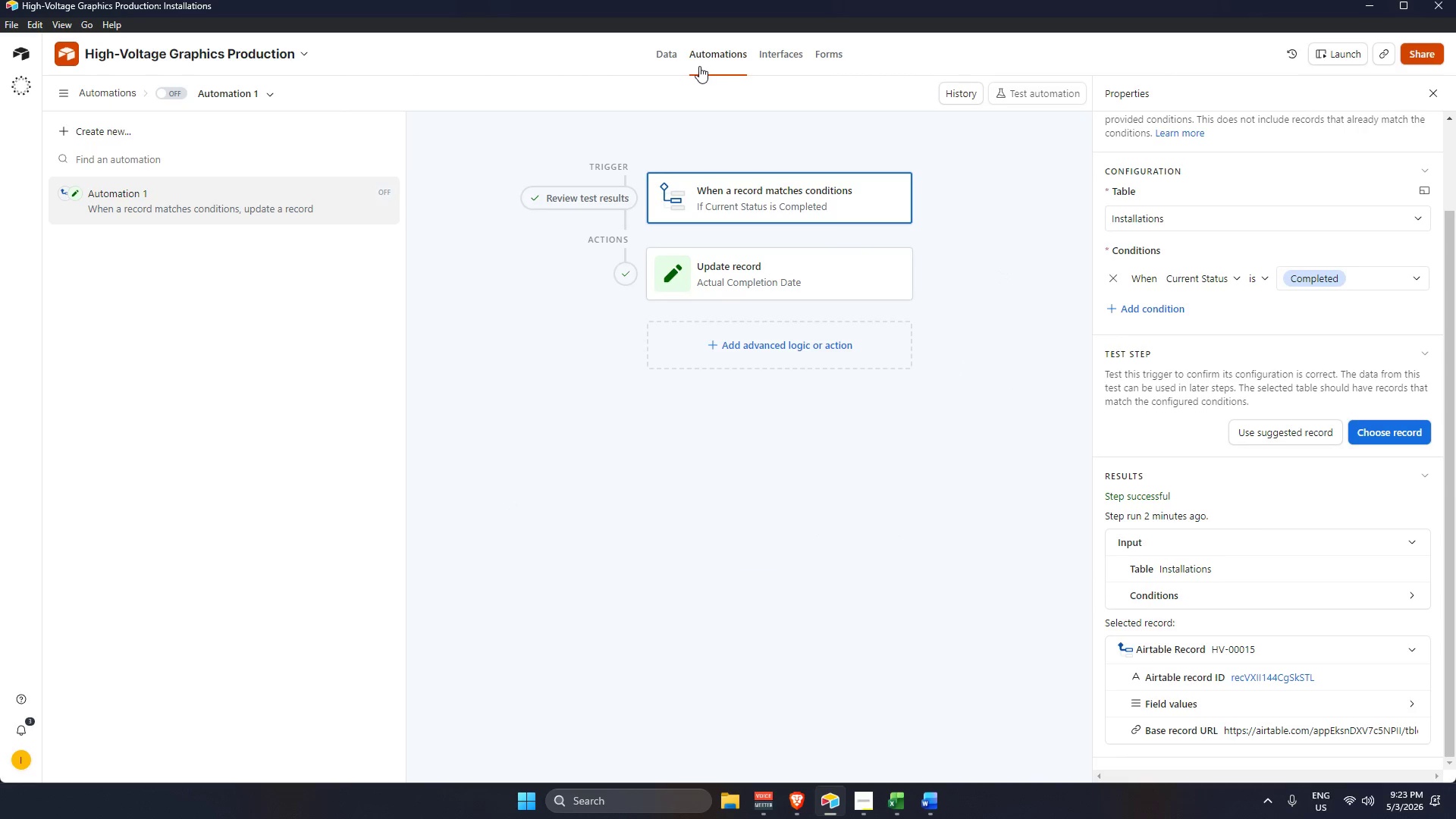 
left_click([670, 52])
 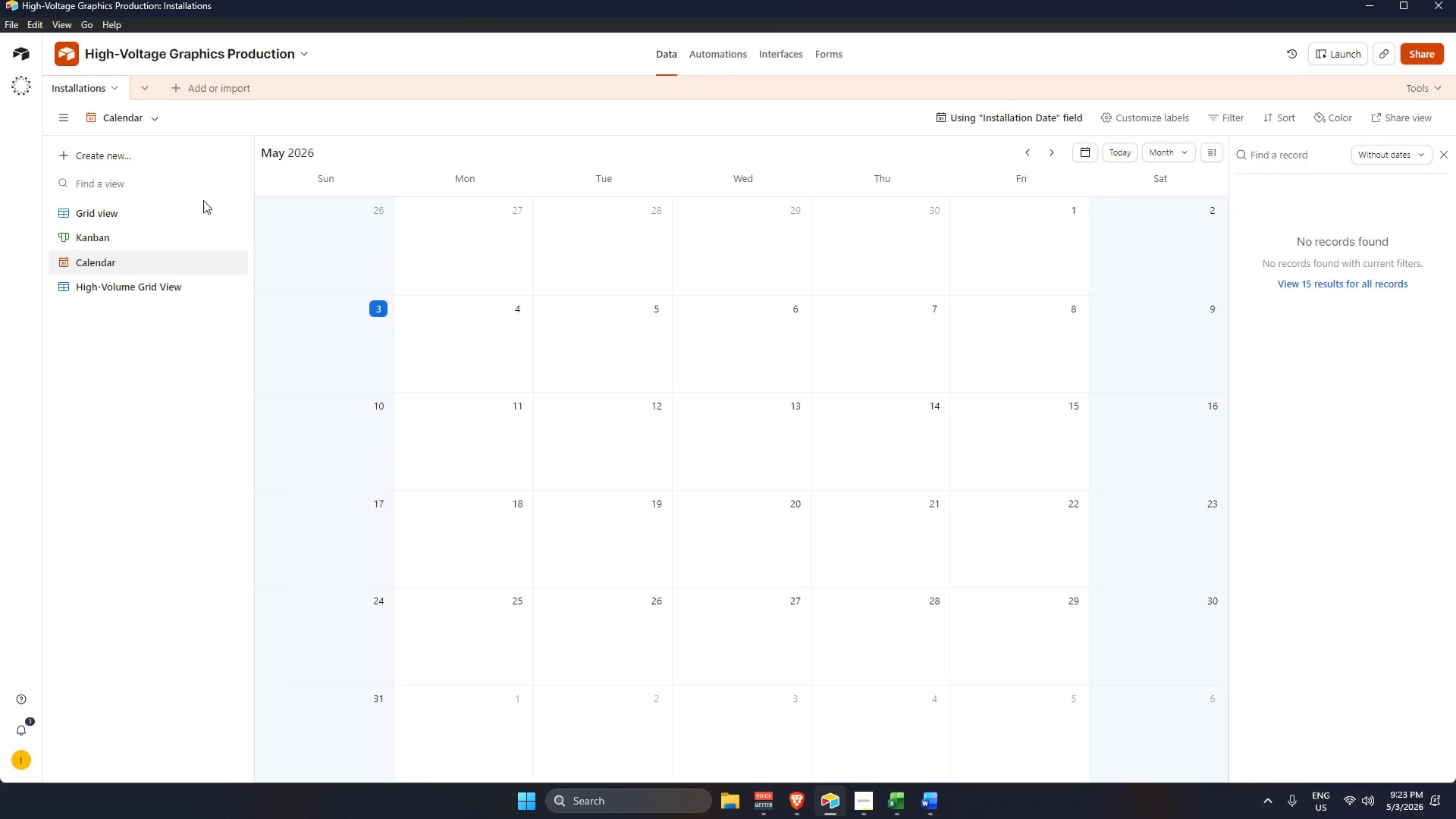 
left_click([153, 234])
 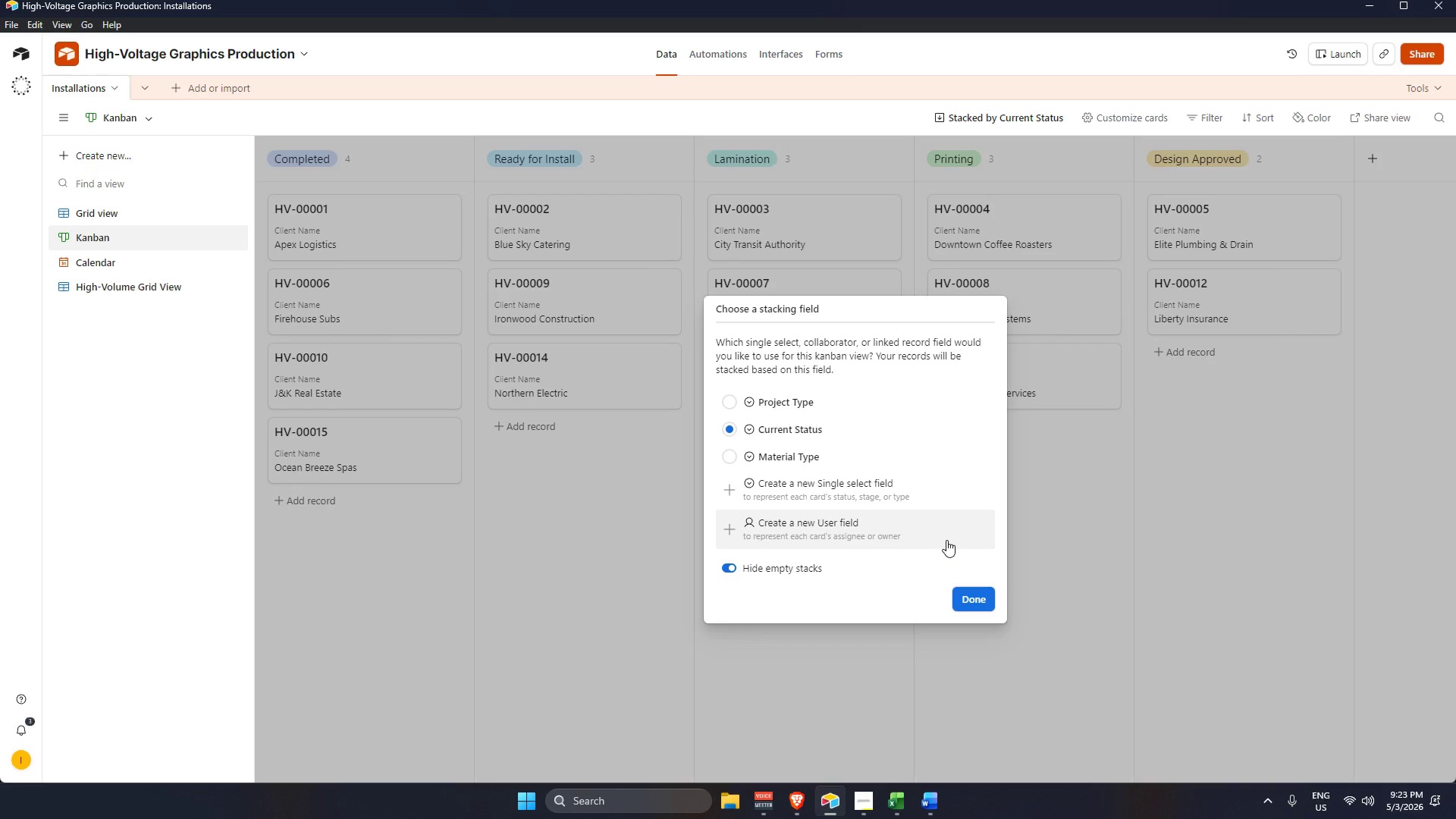 
wait(52.2)
 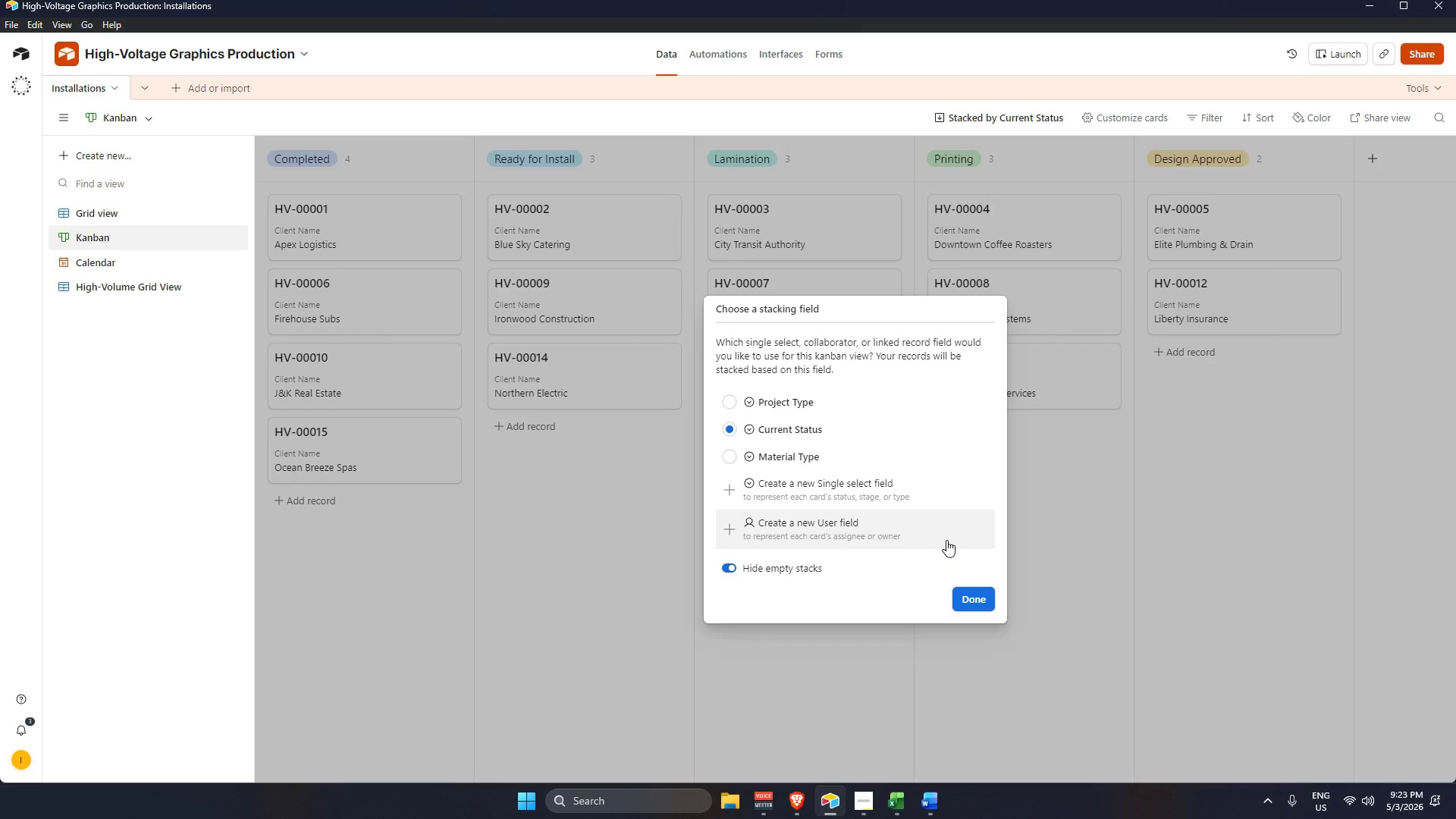 
left_click([1072, 593])
 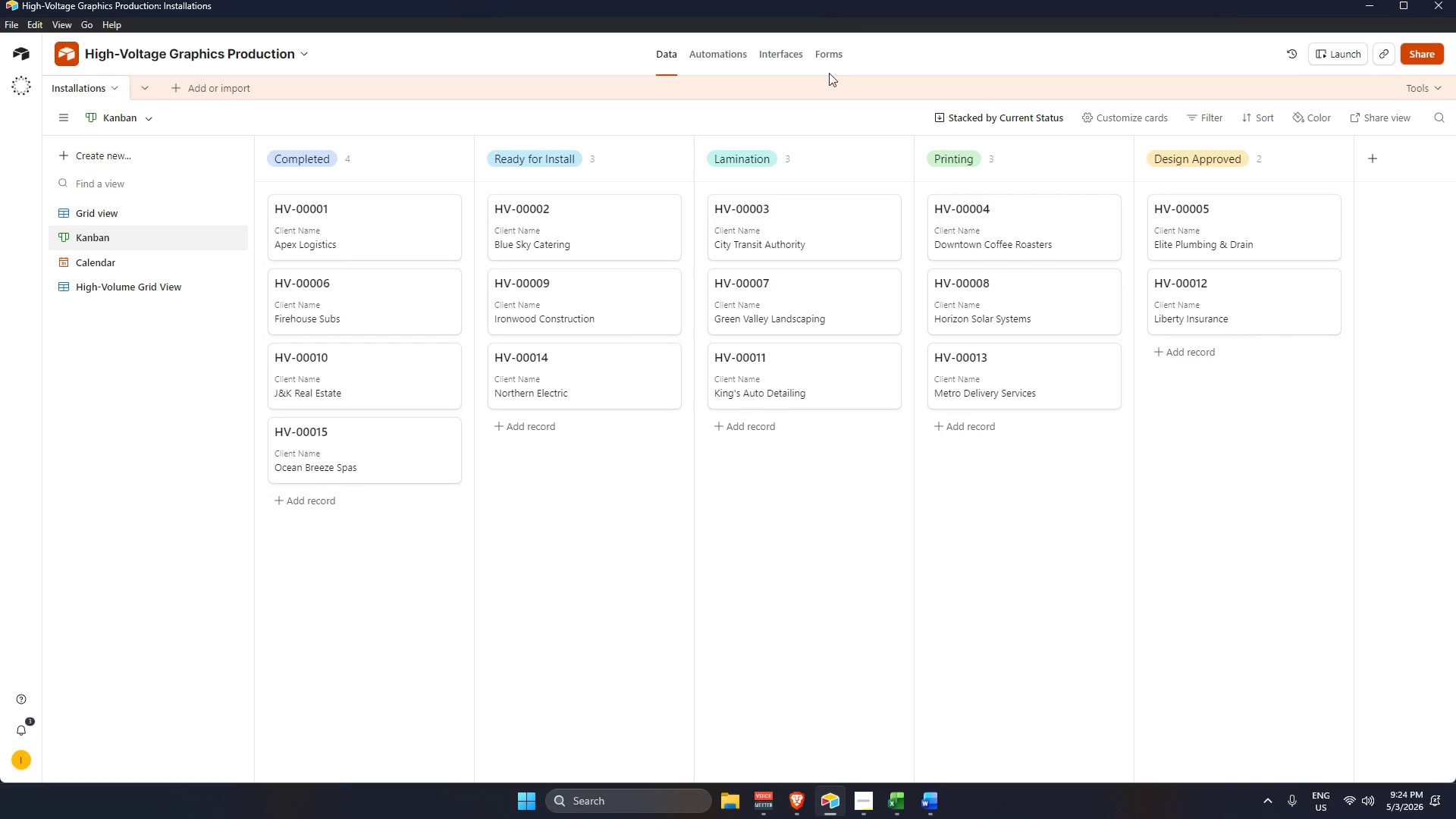 
left_click([784, 50])
 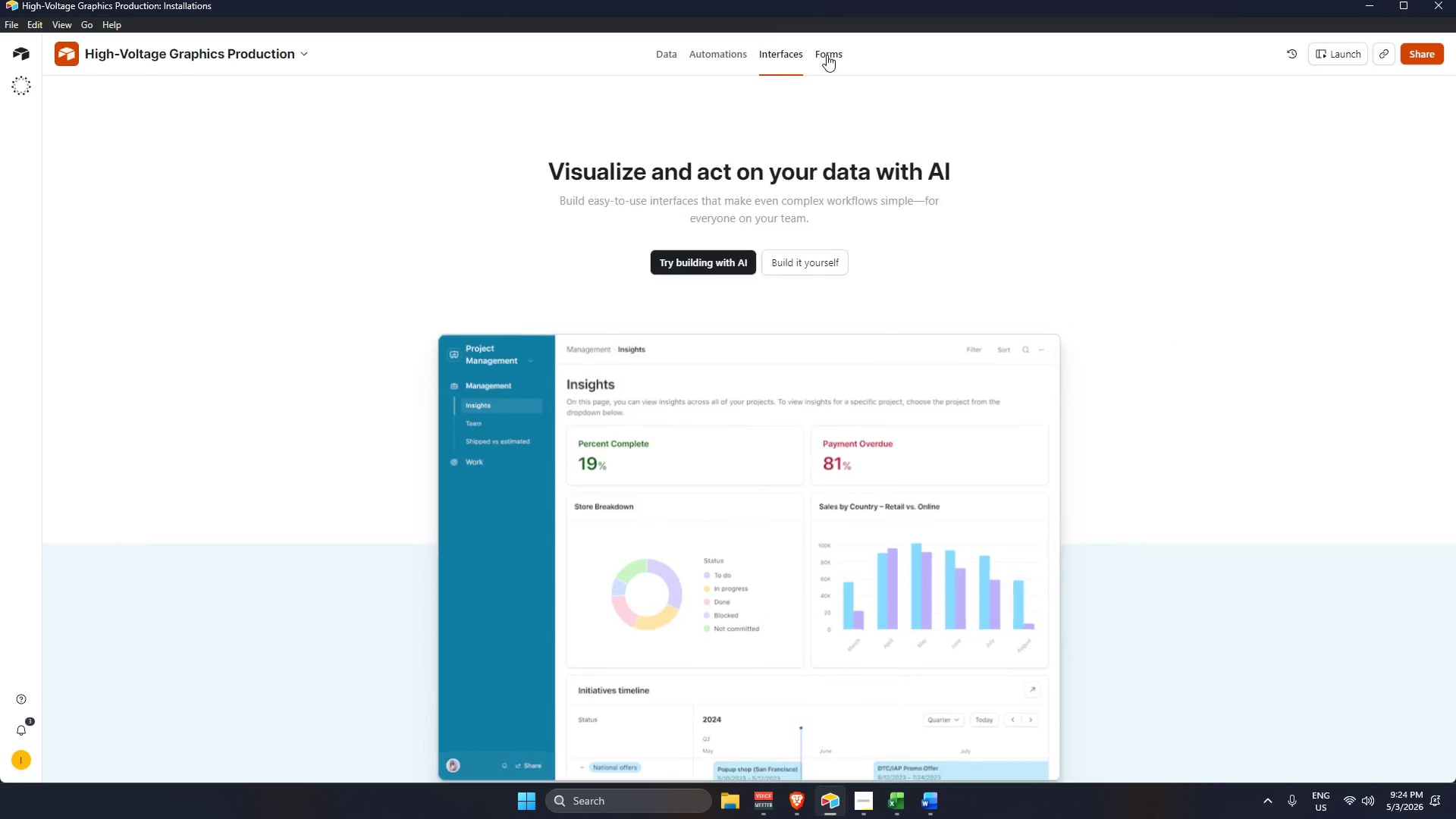 
left_click([722, 57])
 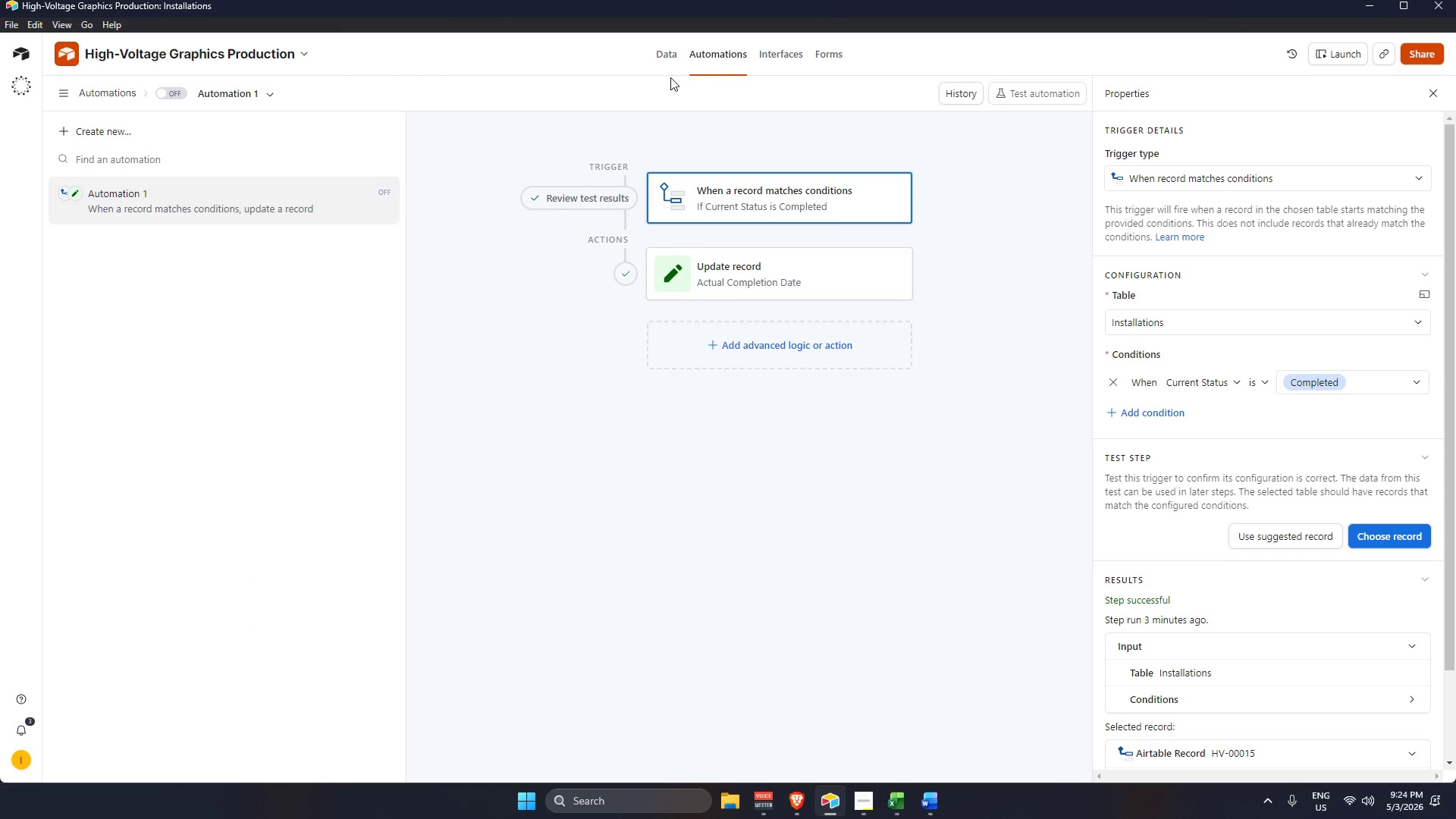 
left_click([674, 56])
 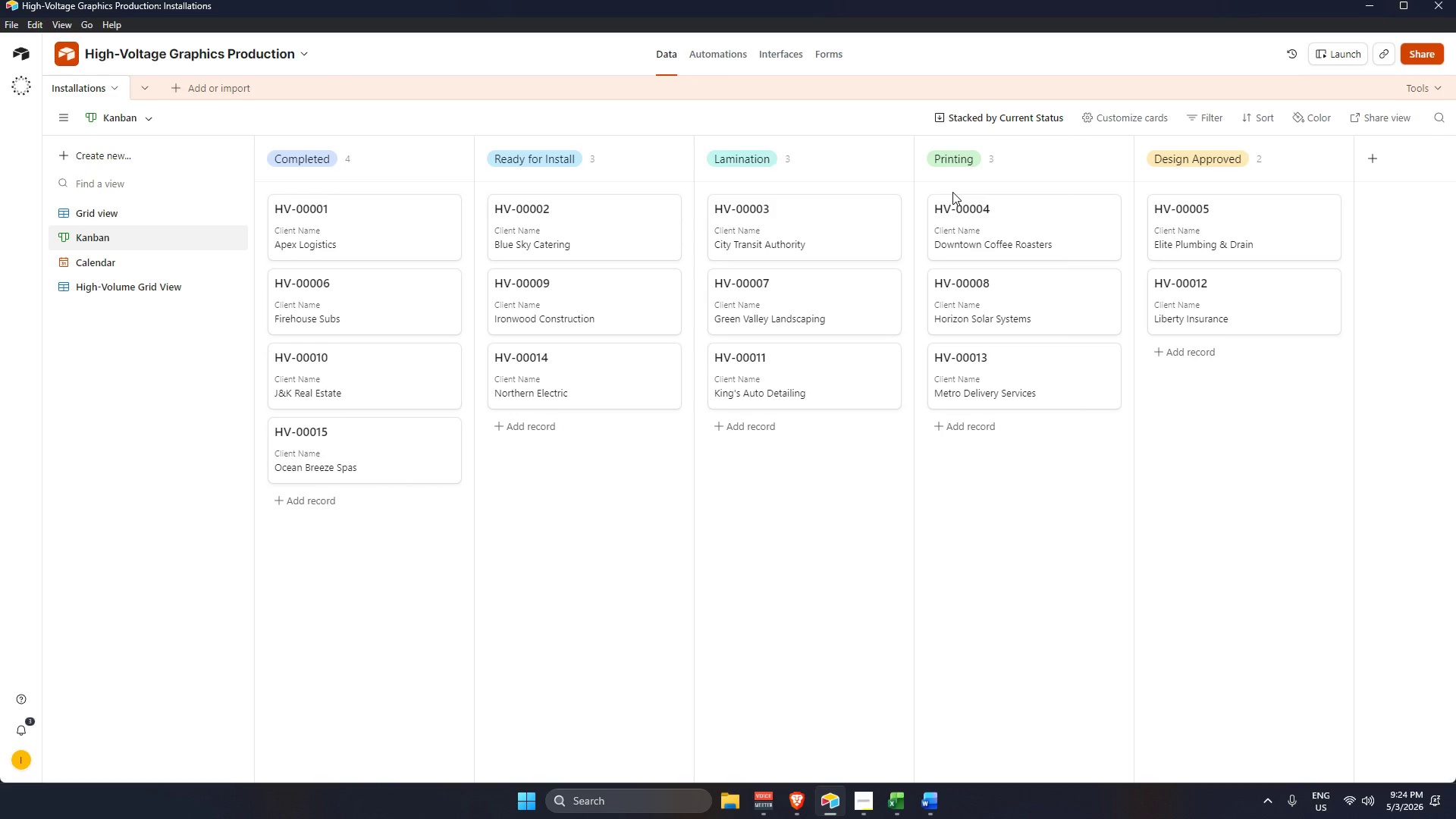 
wait(37.58)
 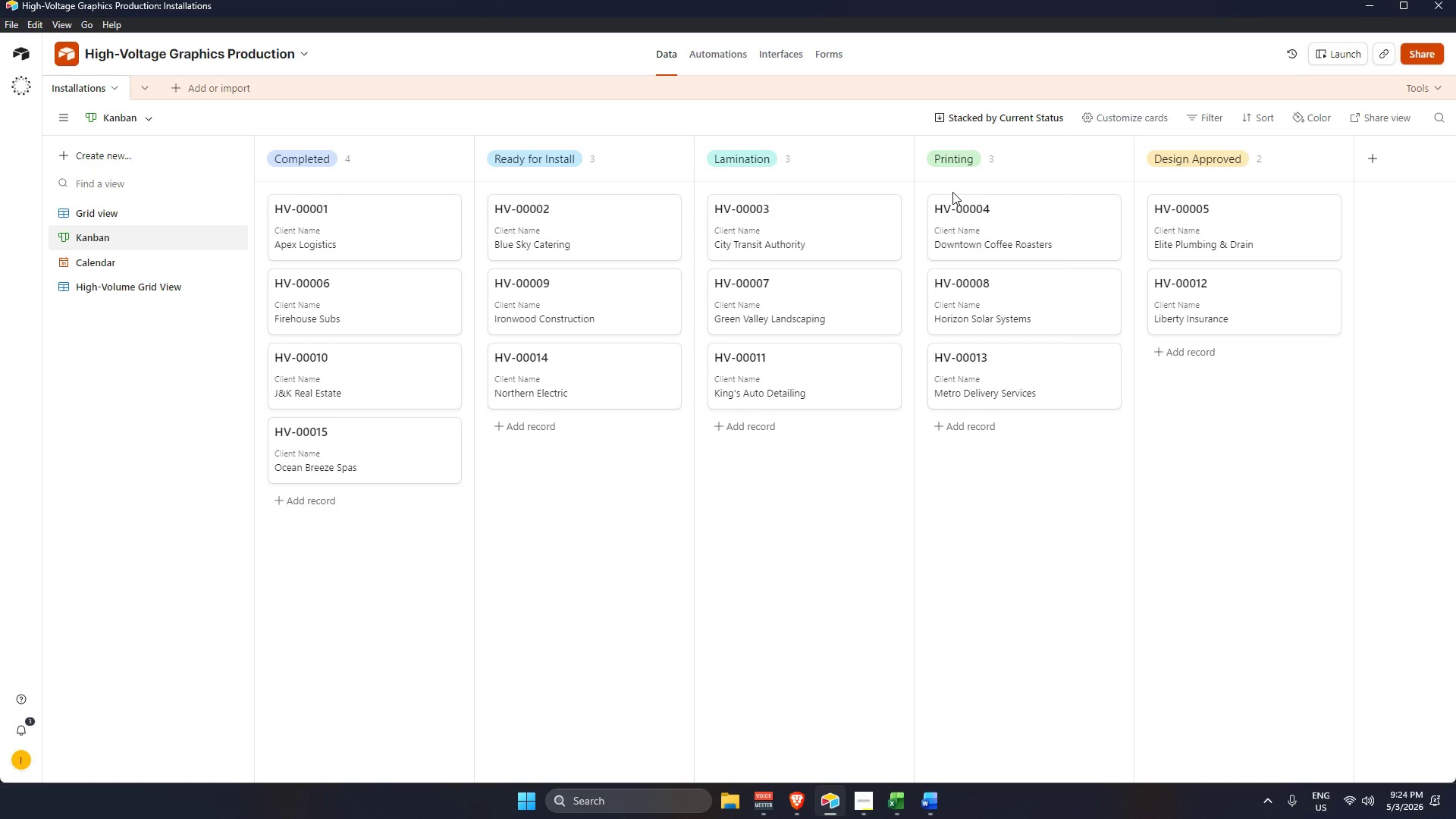 
left_click([719, 48])
 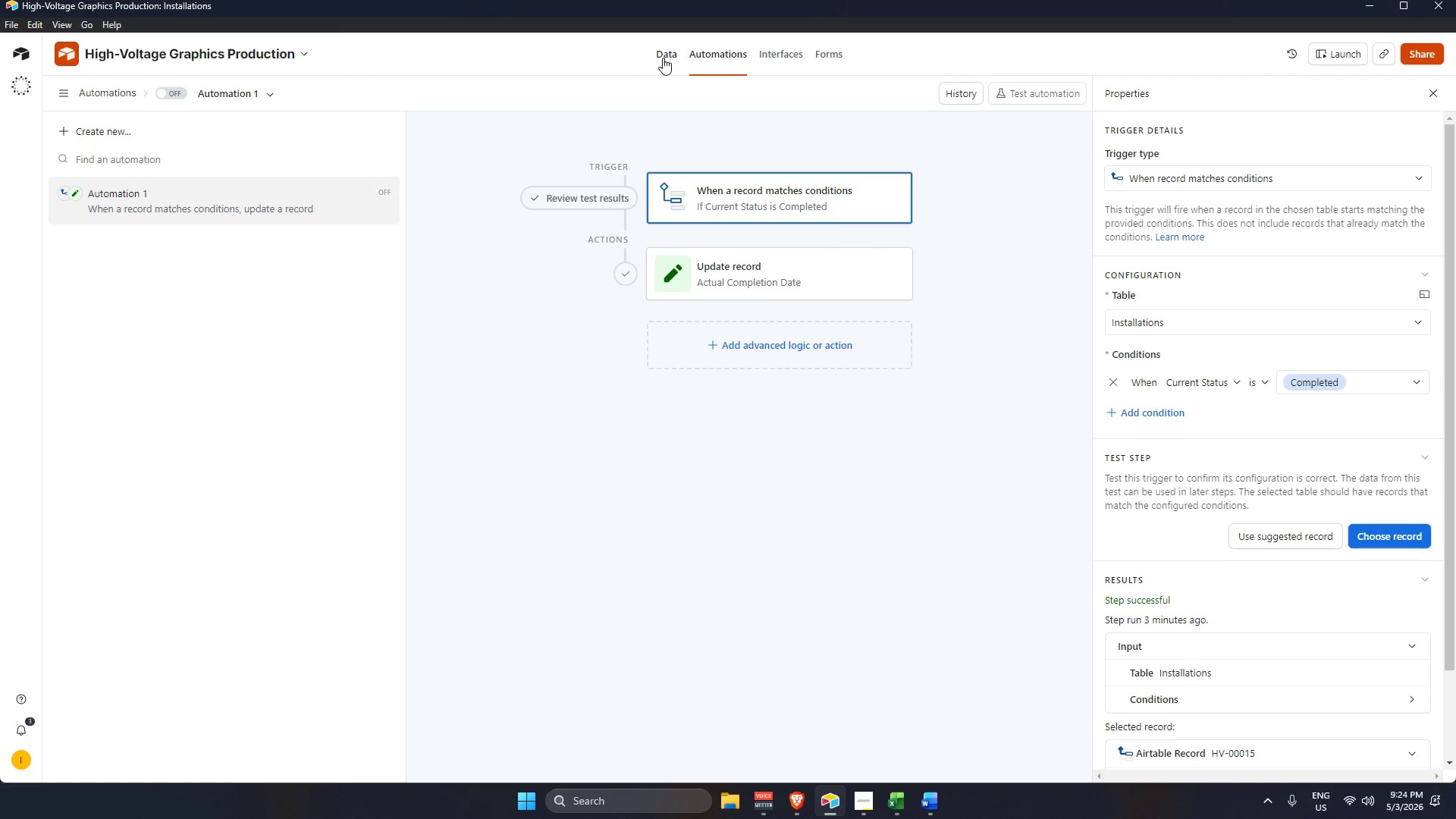 
left_click([663, 58])
 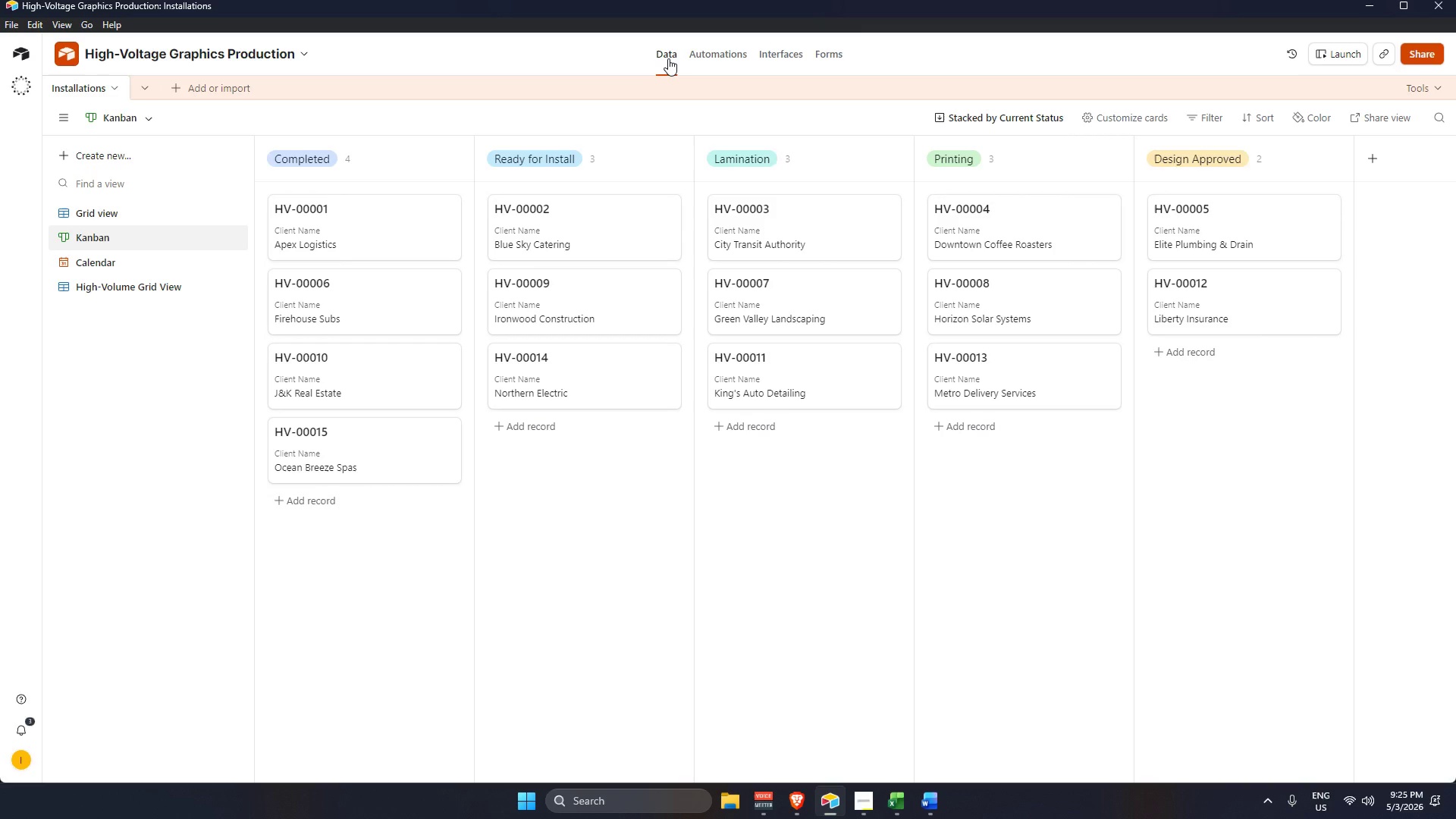 
wait(23.31)
 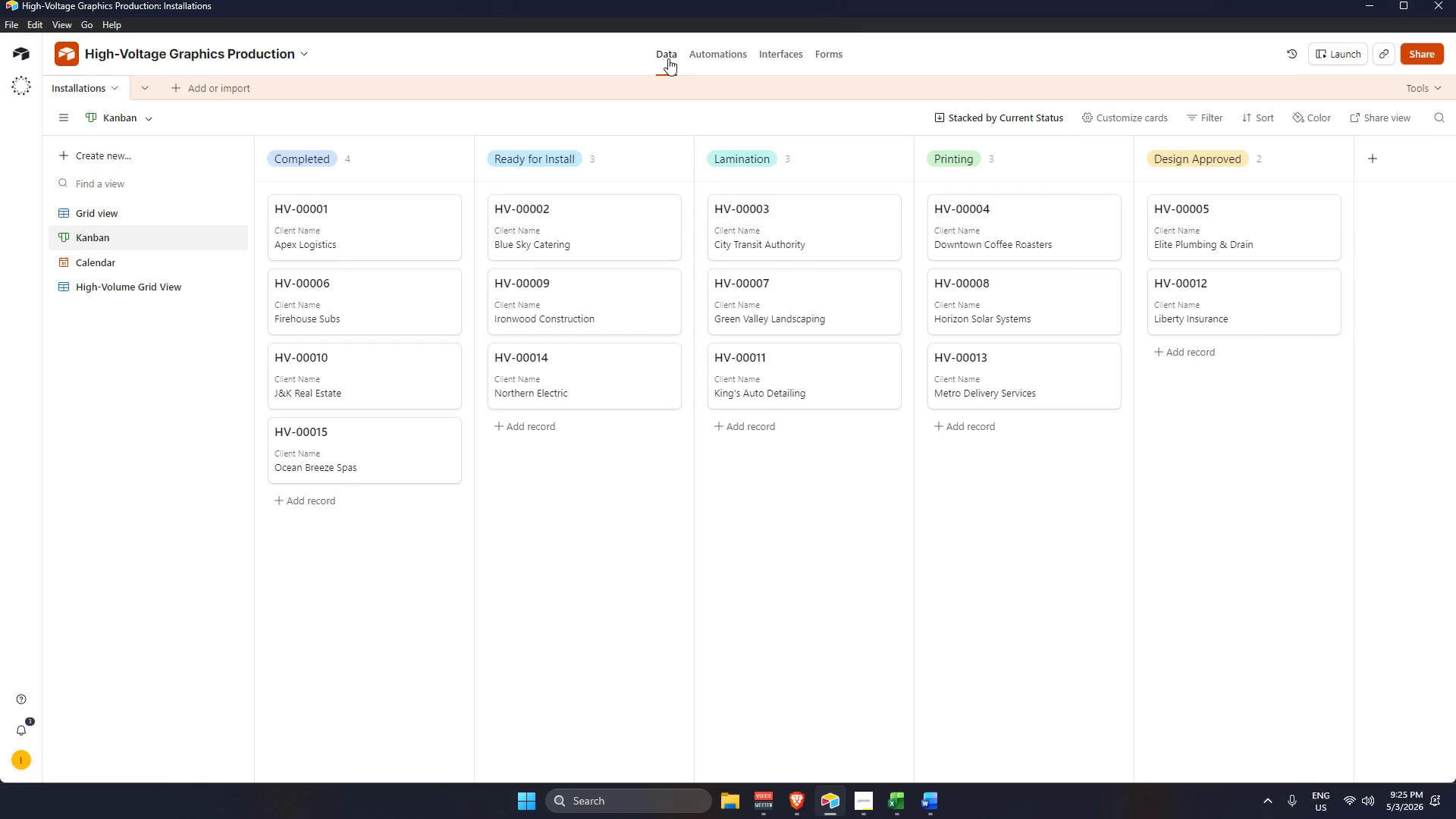 
left_click([860, 803])
 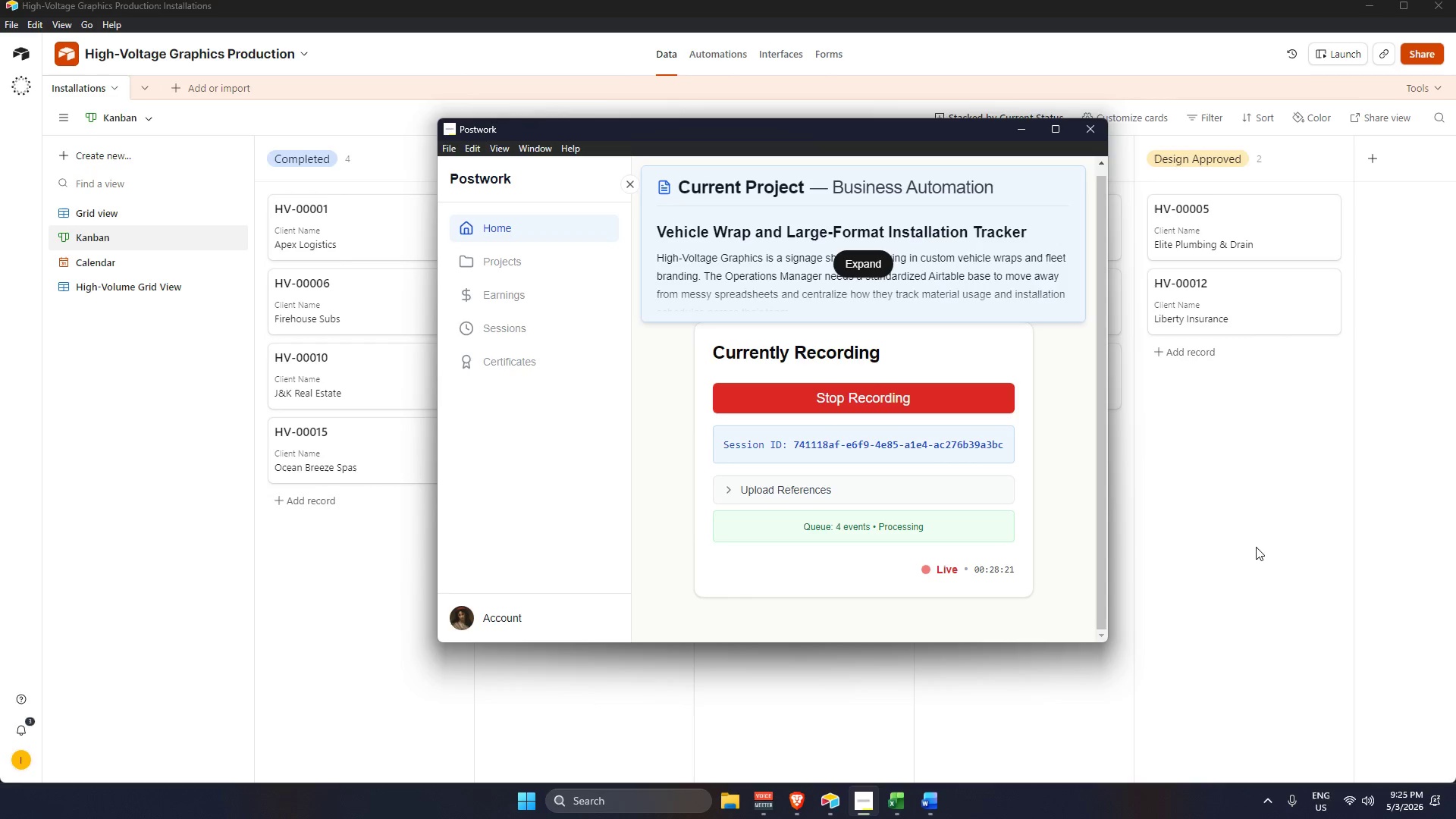 
left_click([1256, 547])
 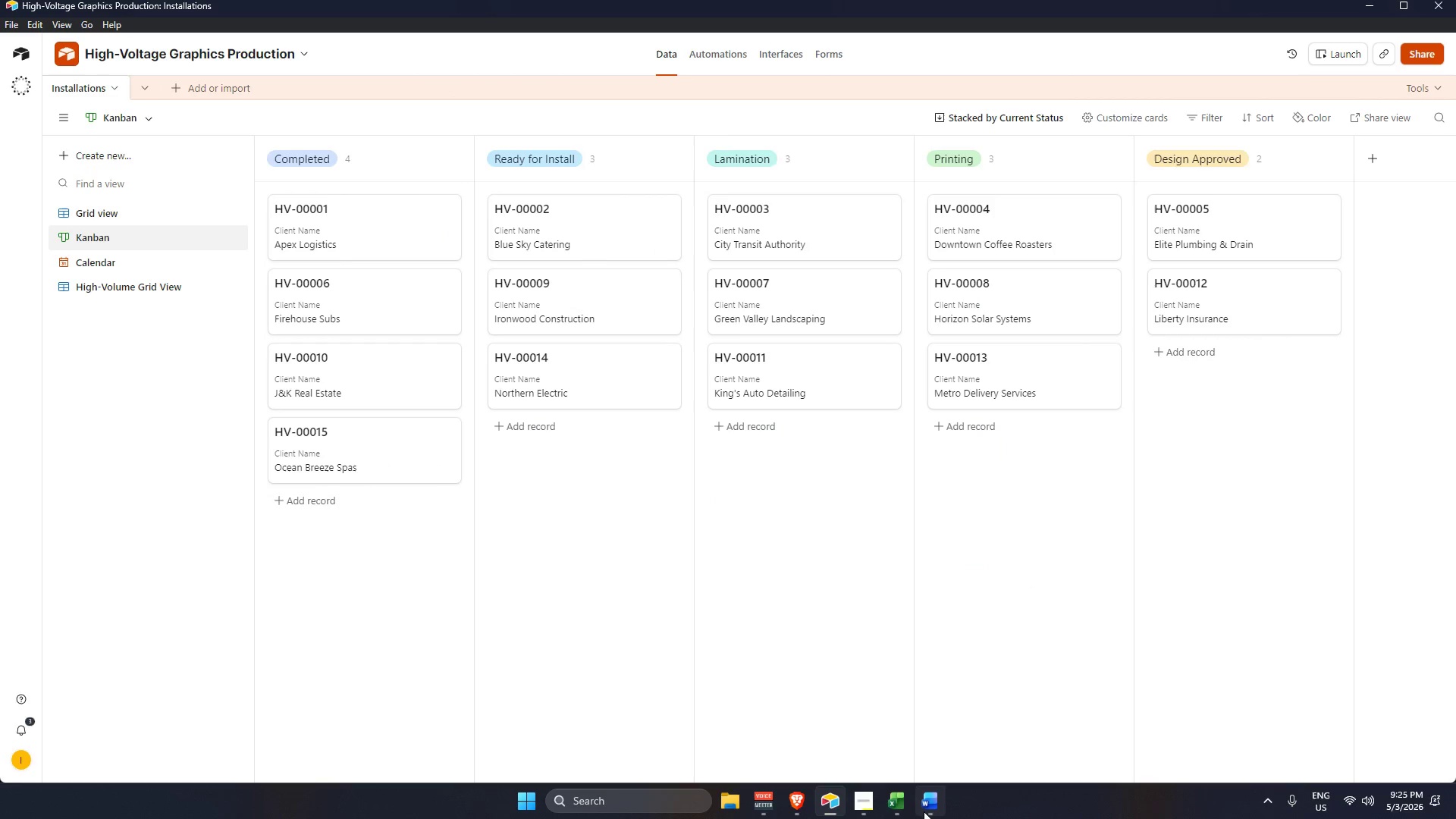 
left_click([903, 812])
 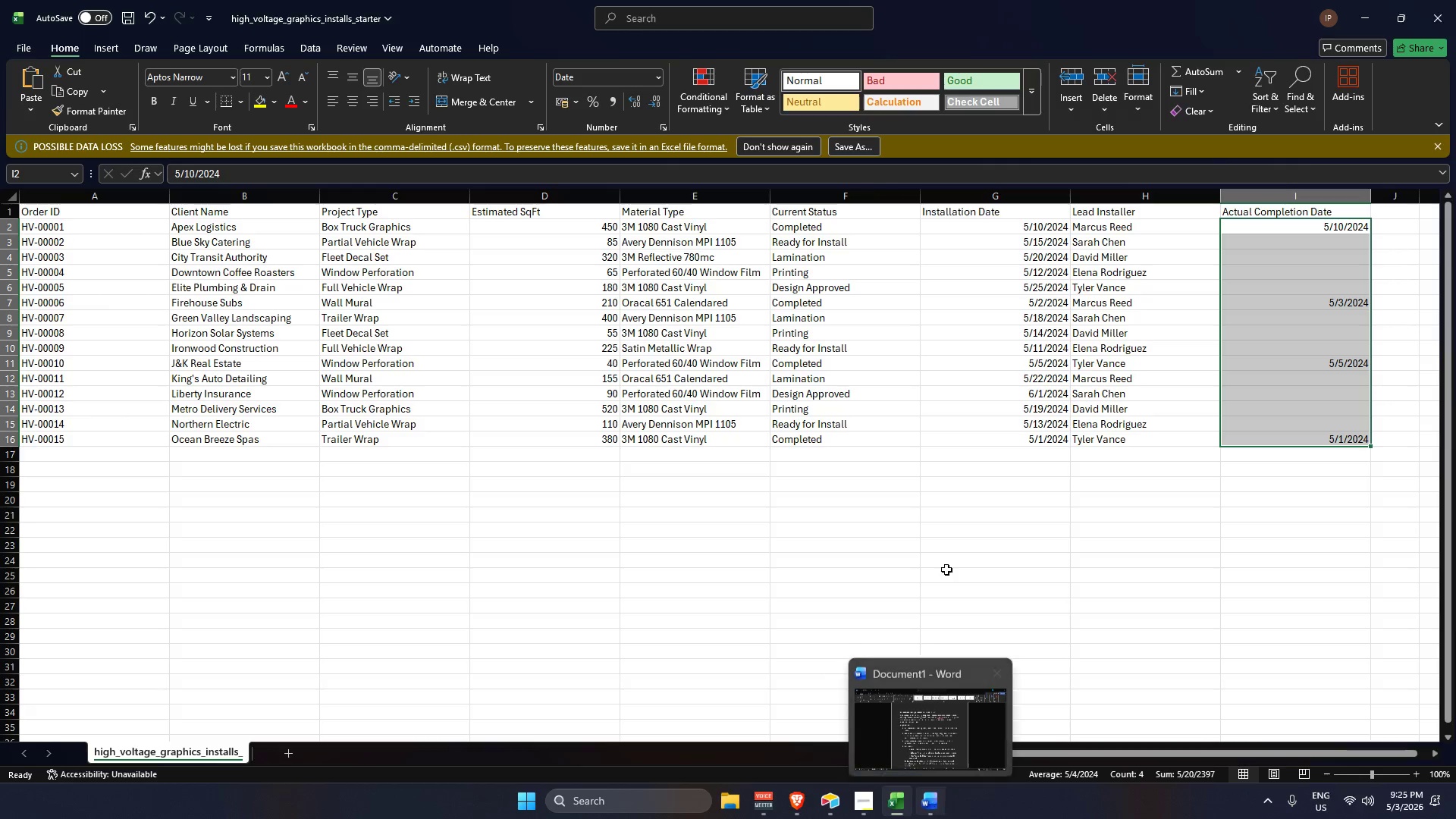 
scroll: coordinate [1007, 345], scroll_direction: up, amount: 3.0
 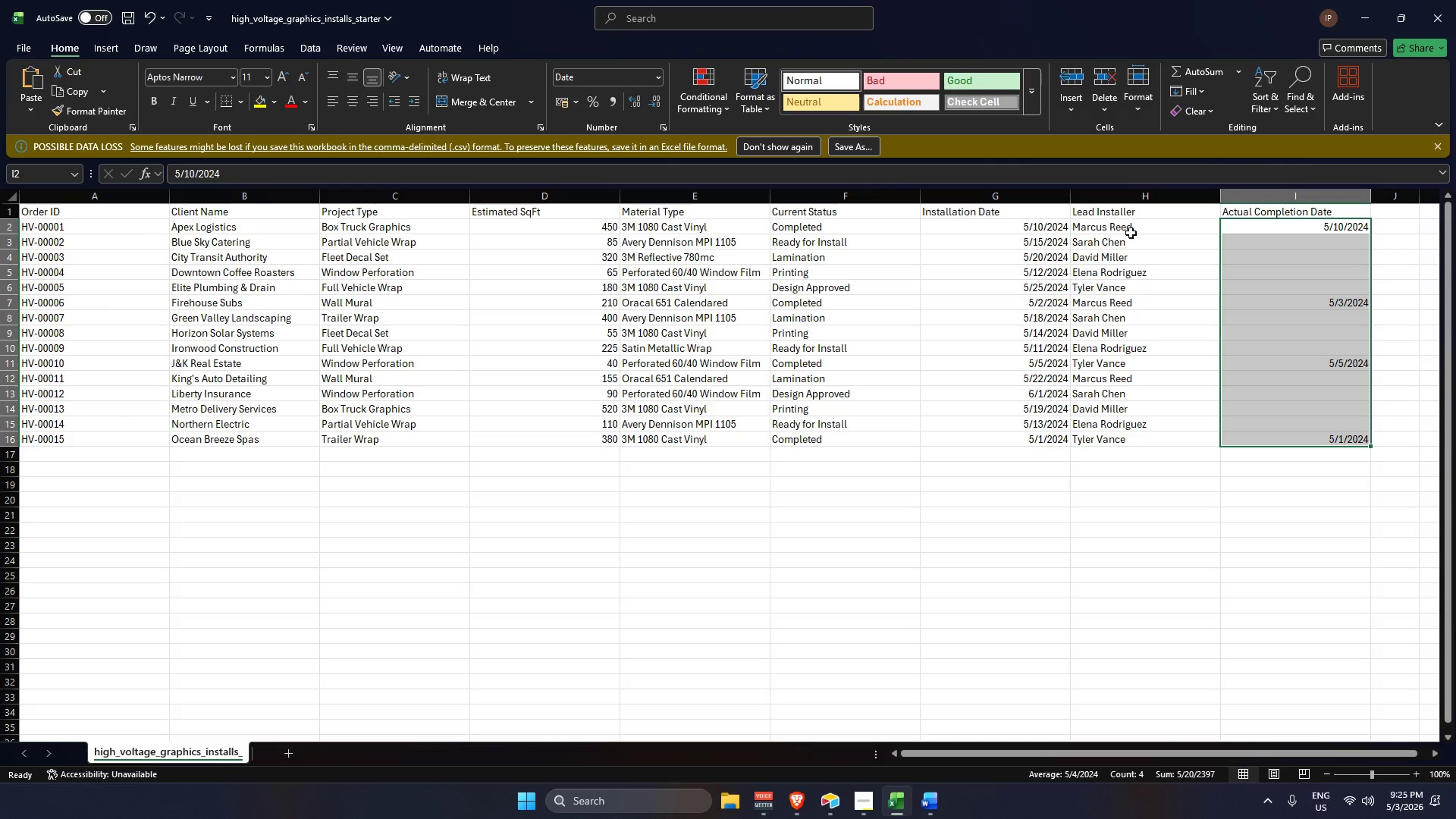 
left_click_drag(start_coordinate=[1128, 230], to_coordinate=[1159, 440])
 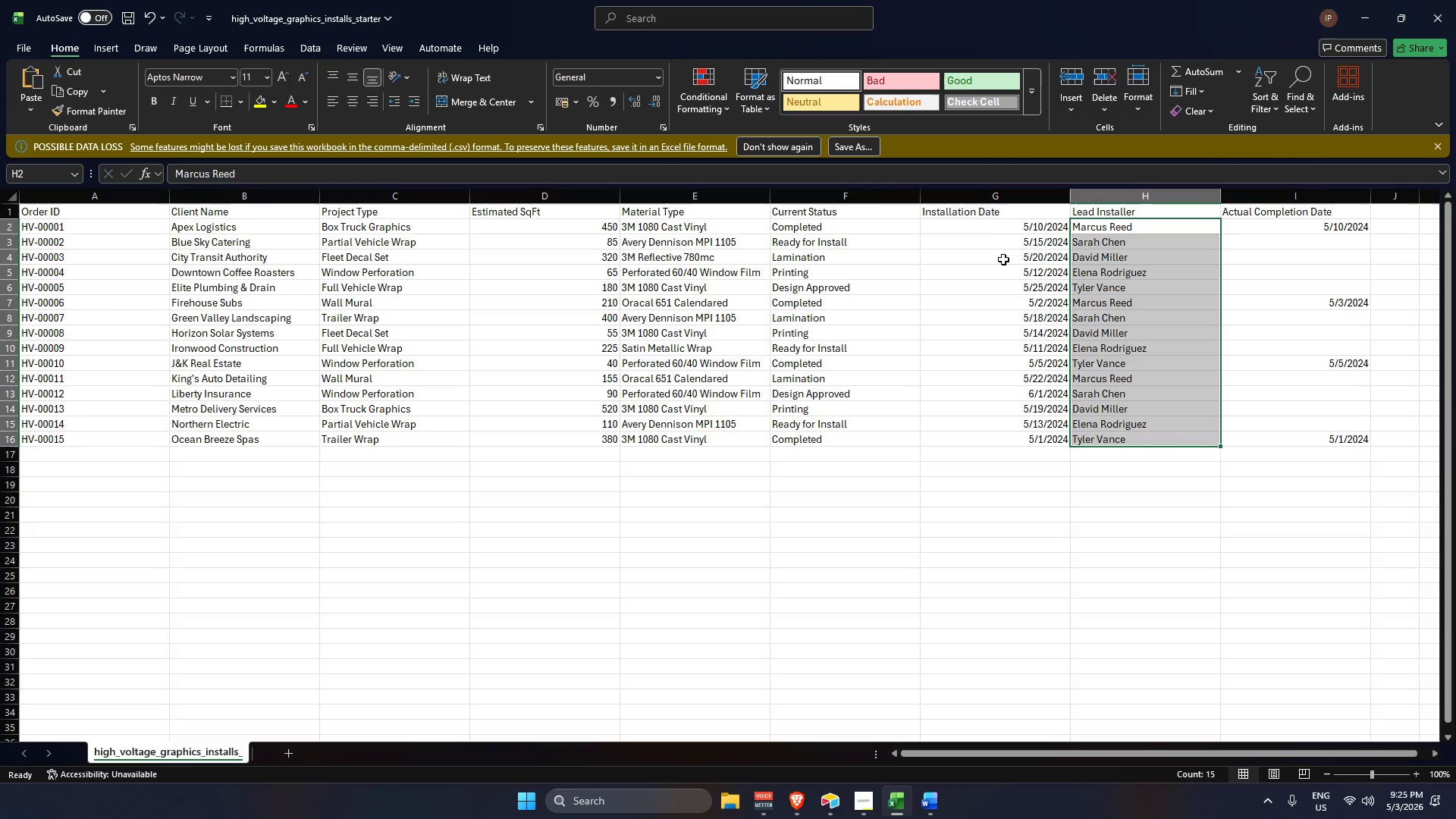 
left_click_drag(start_coordinate=[999, 232], to_coordinate=[1009, 400])
 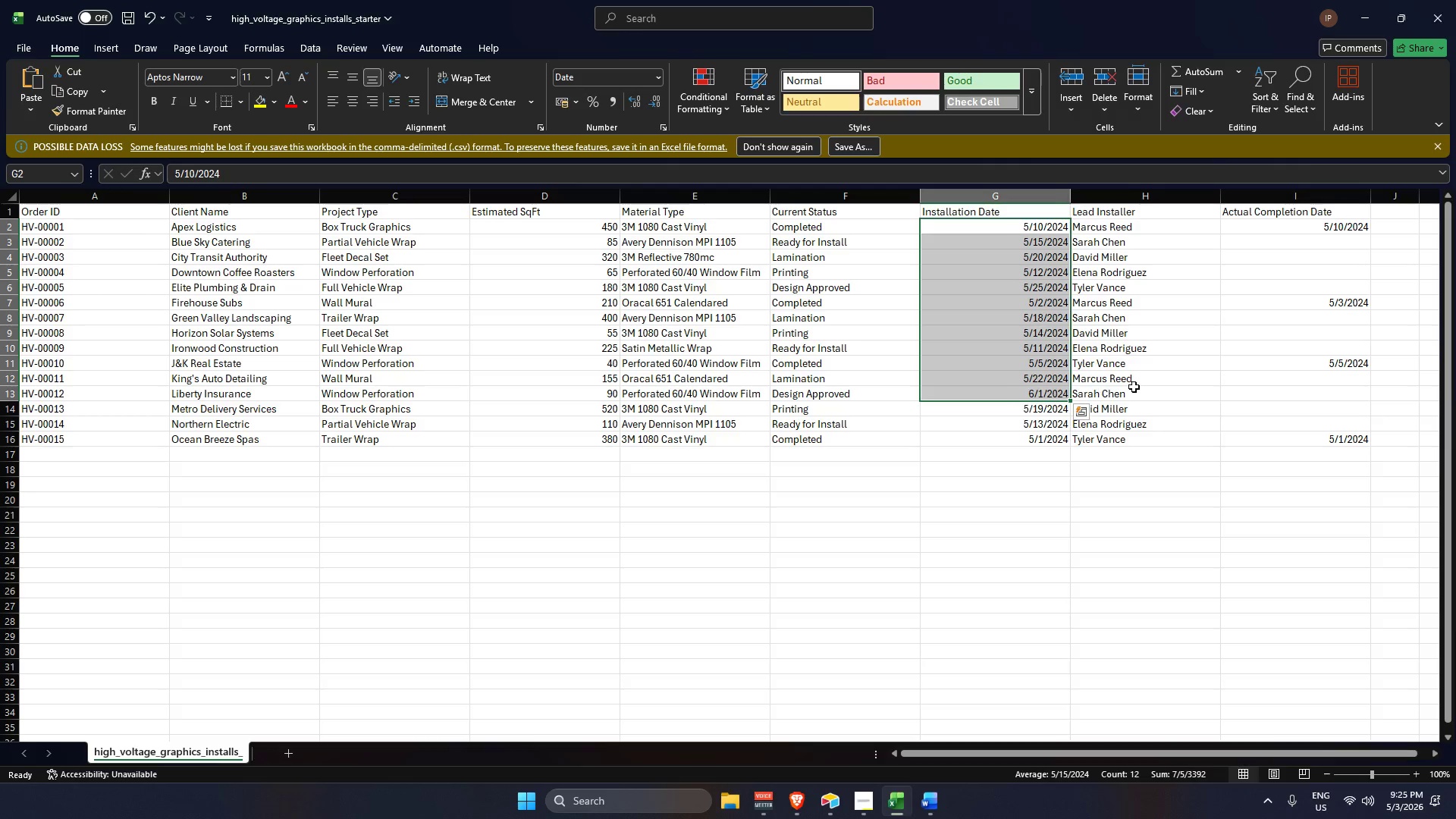 
left_click([1134, 387])